 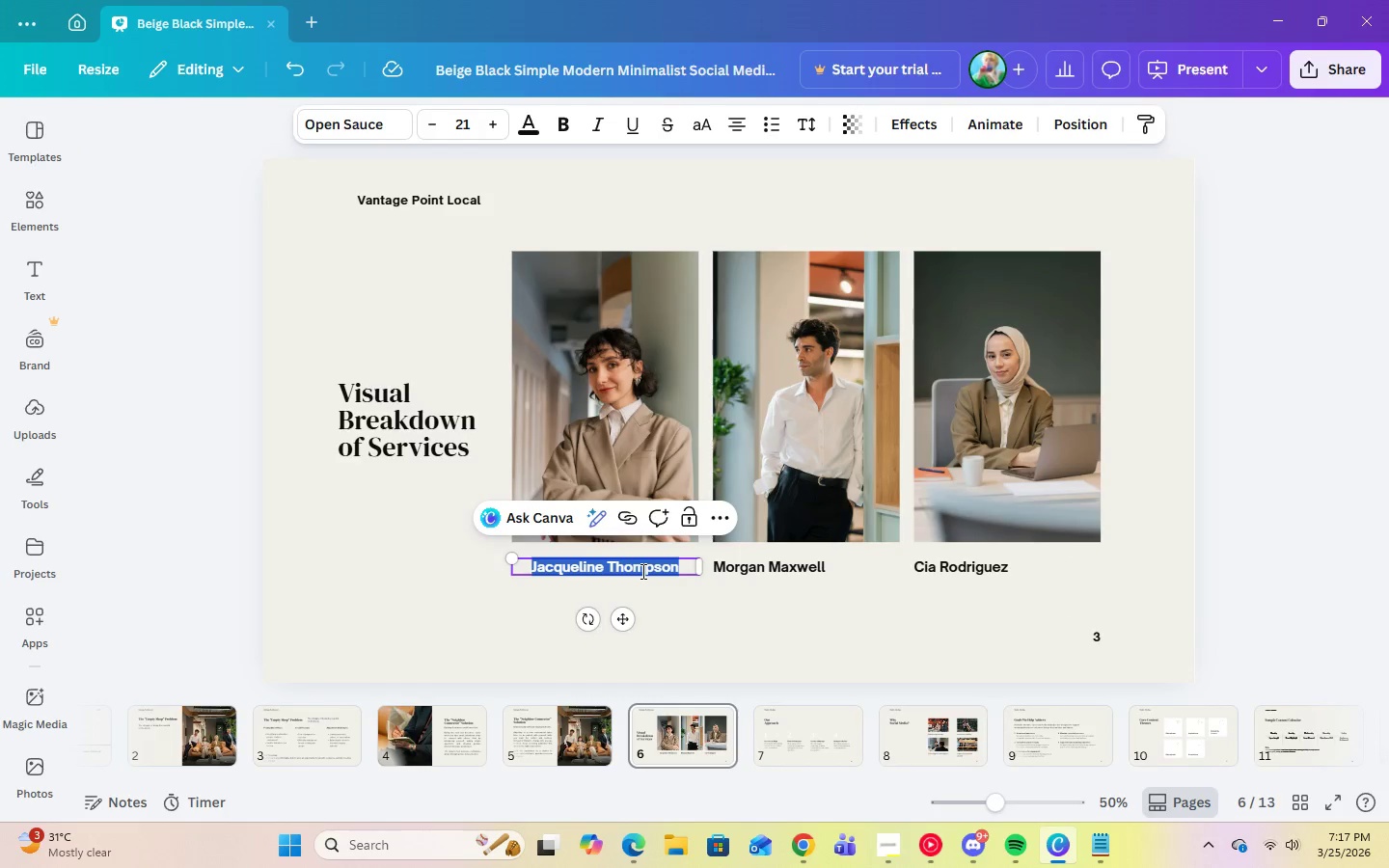 
key(Backspace)
type(Digit)
key(Backspace)
key(Backspace)
key(Backspace)
key(Backspace)
key(Backspace)
 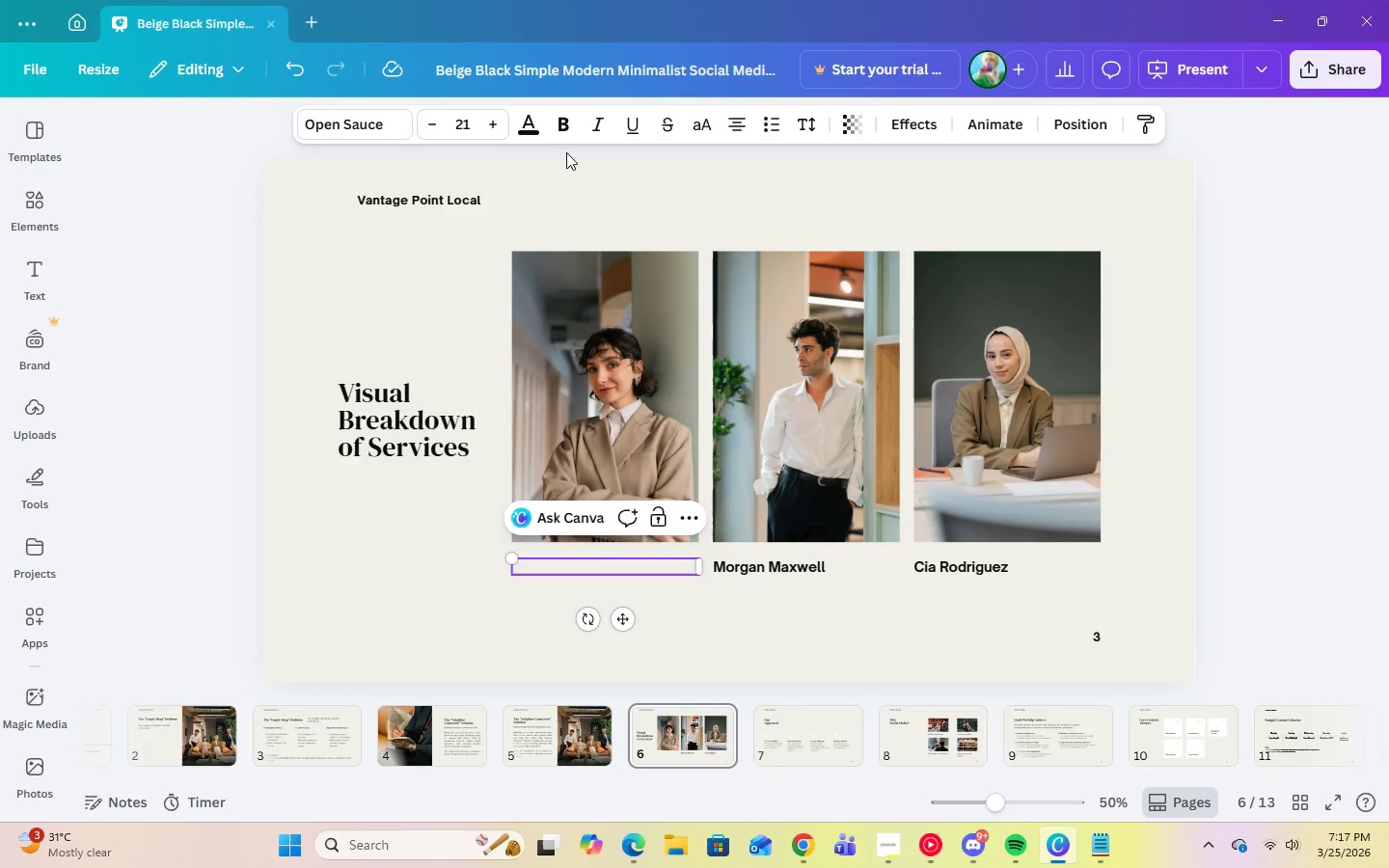 
left_click([564, 134])
 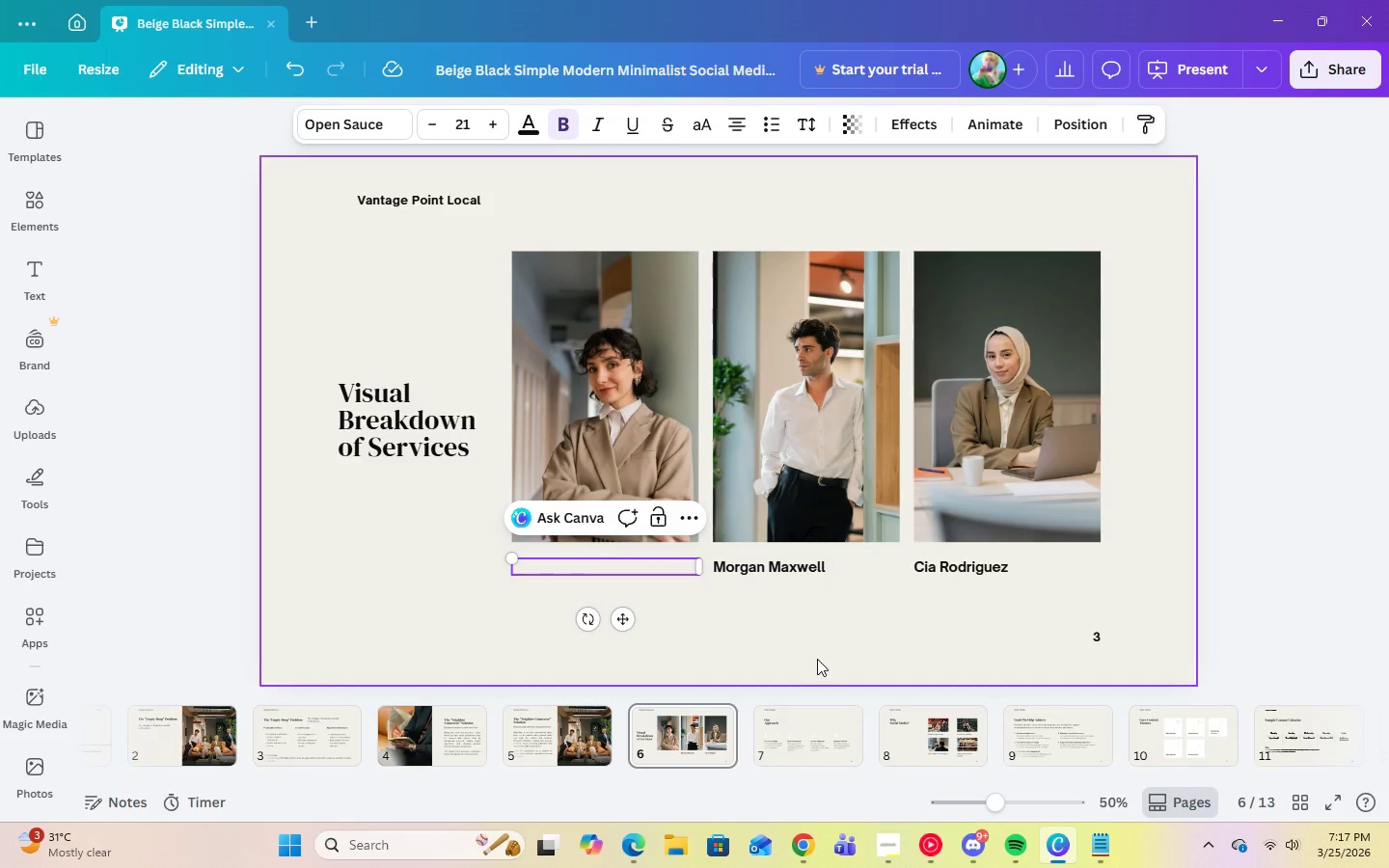 
type(Digita)
key(Backspace)
key(Backspace)
key(Backspace)
key(Backspace)
key(Backspace)
key(Backspace)
type(d)
key(Backspace)
 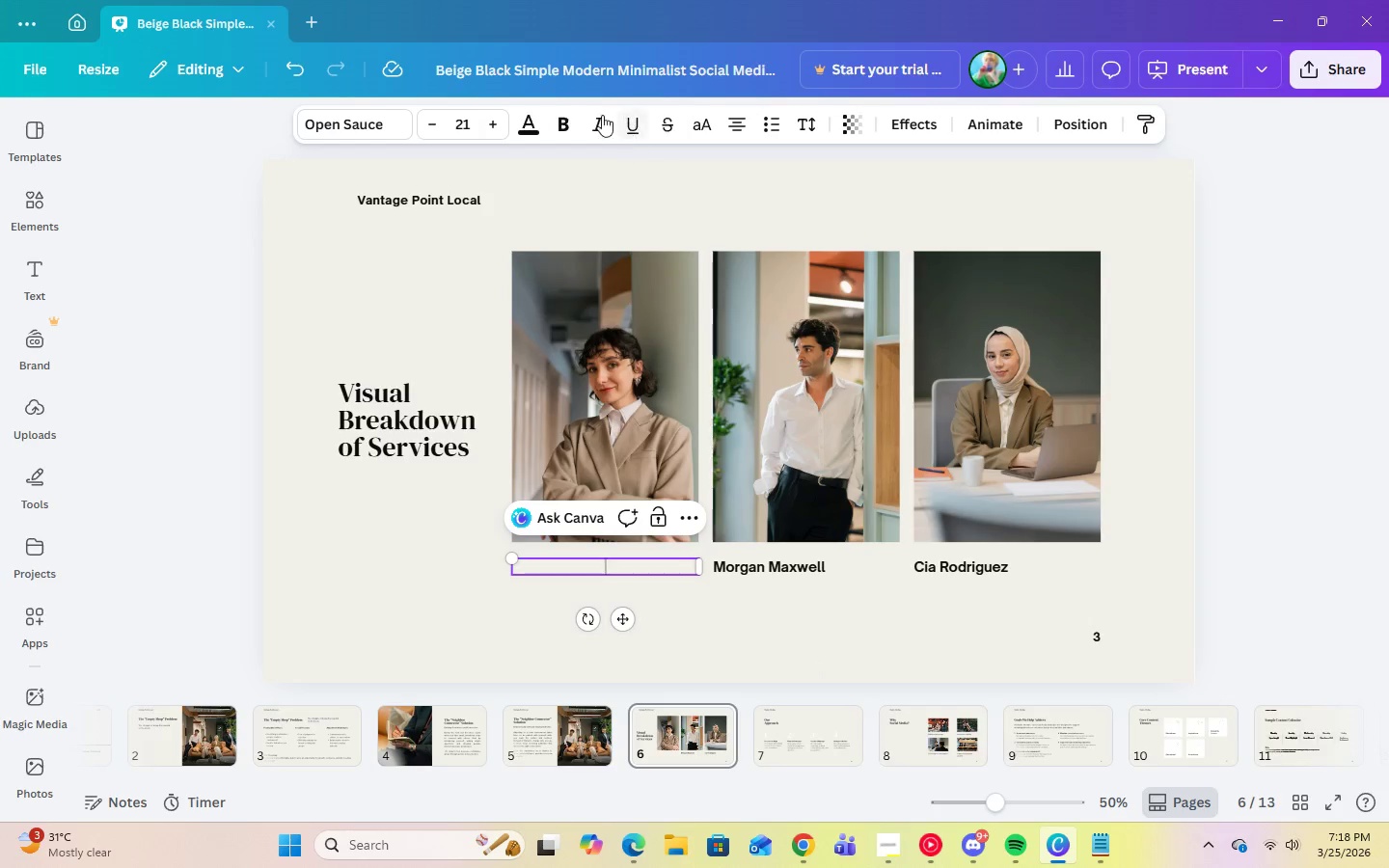 
left_click([567, 119])
 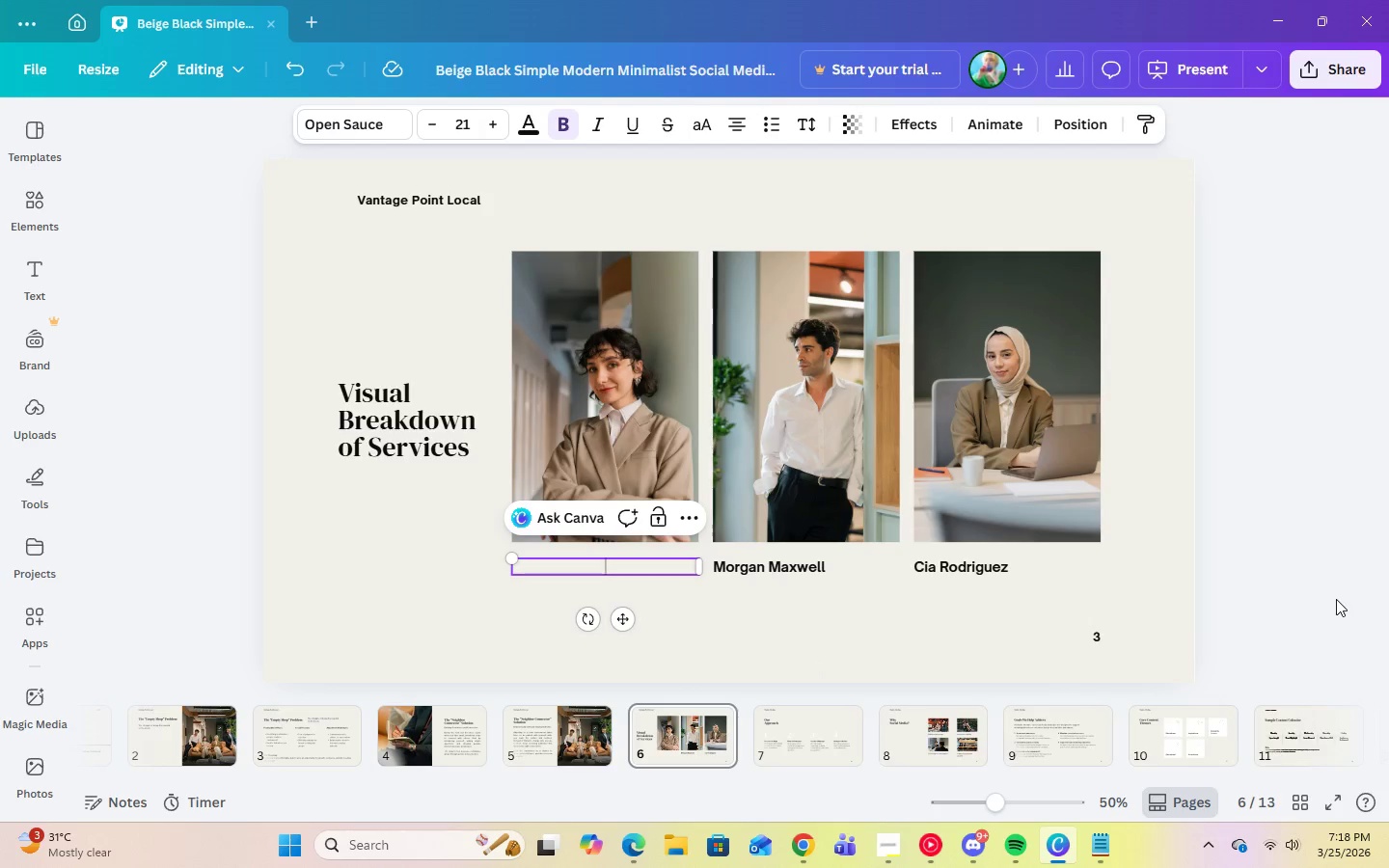 
type(Digital Billboards)
 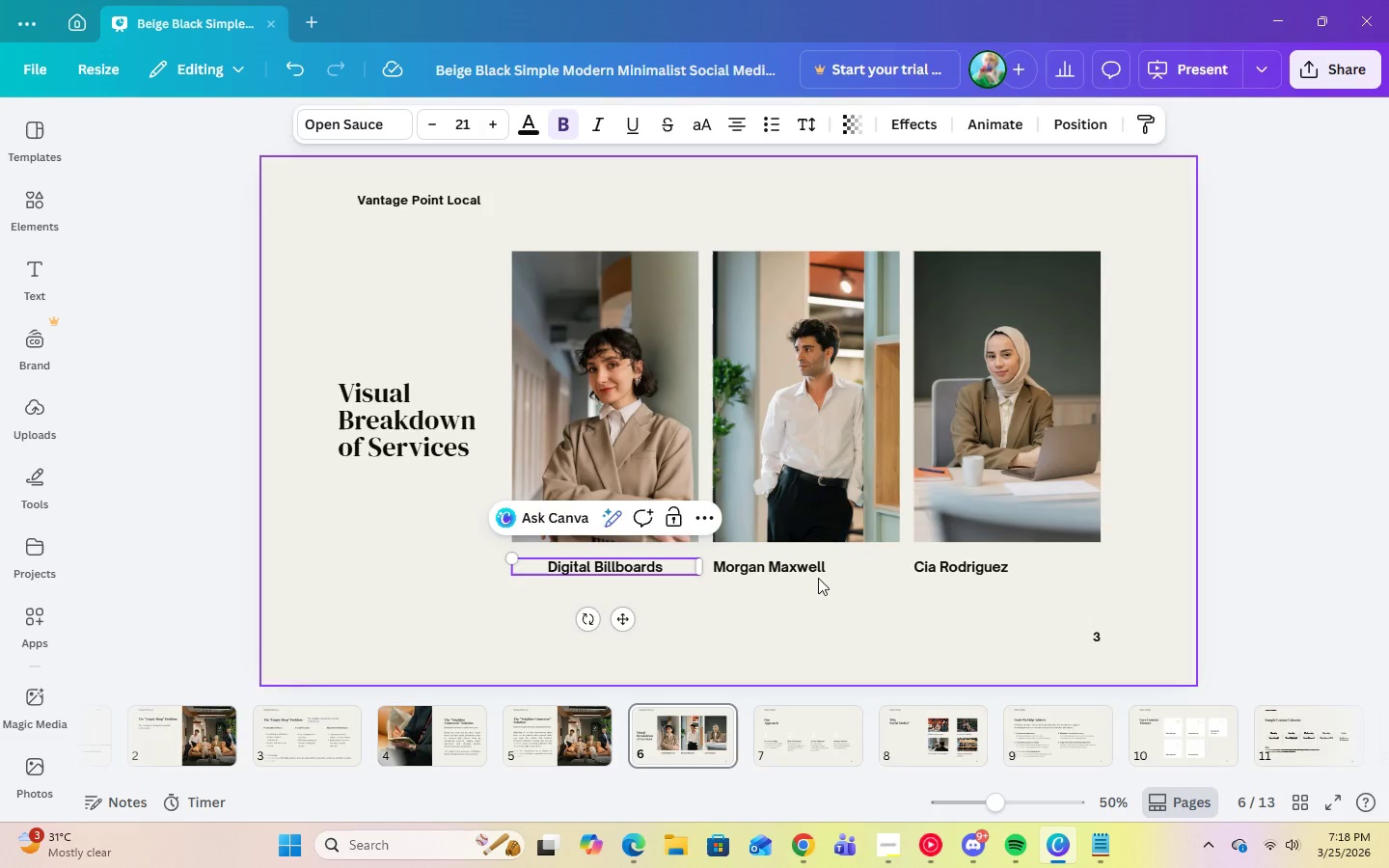 
left_click([818, 566])
 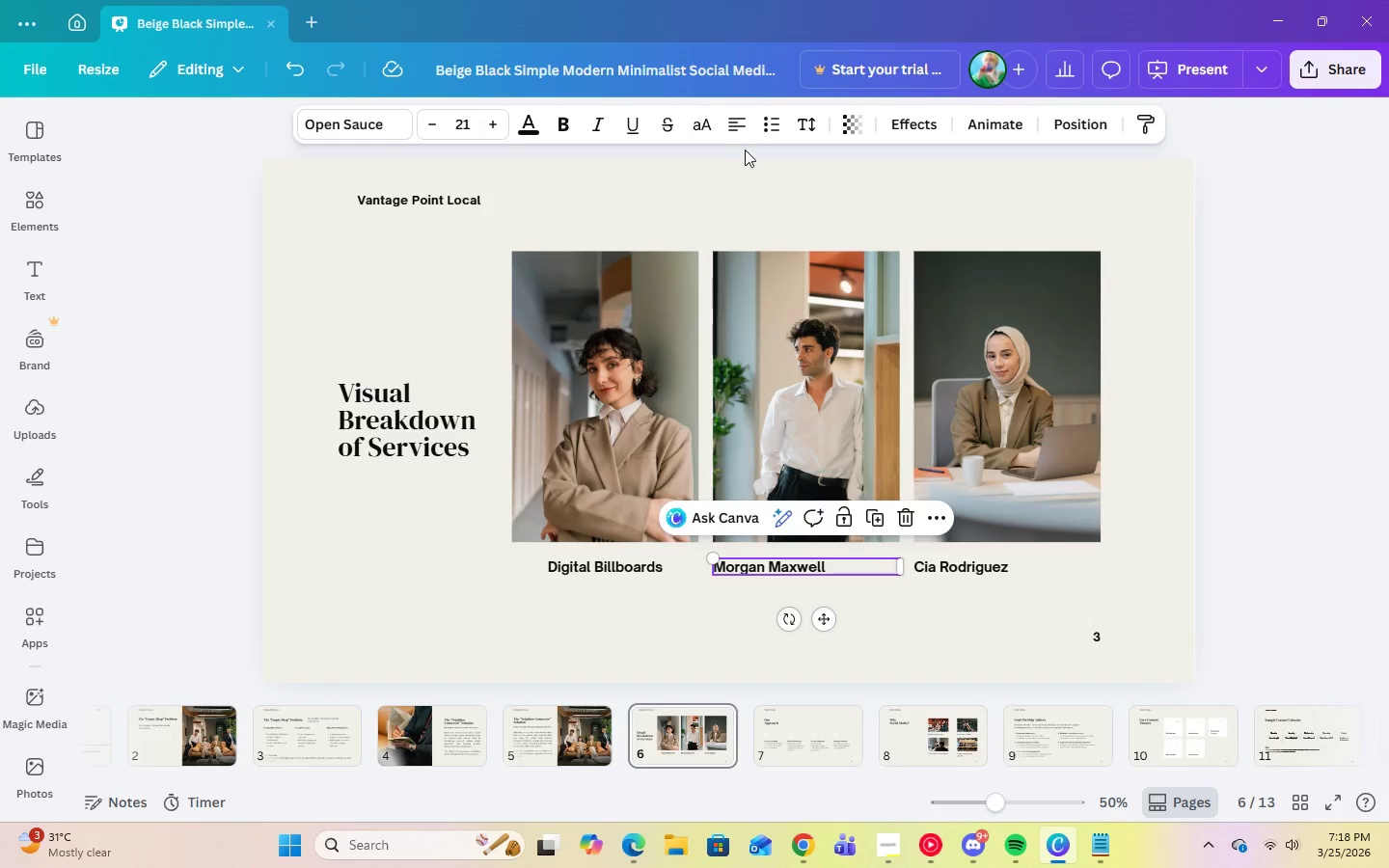 
left_click([728, 132])
 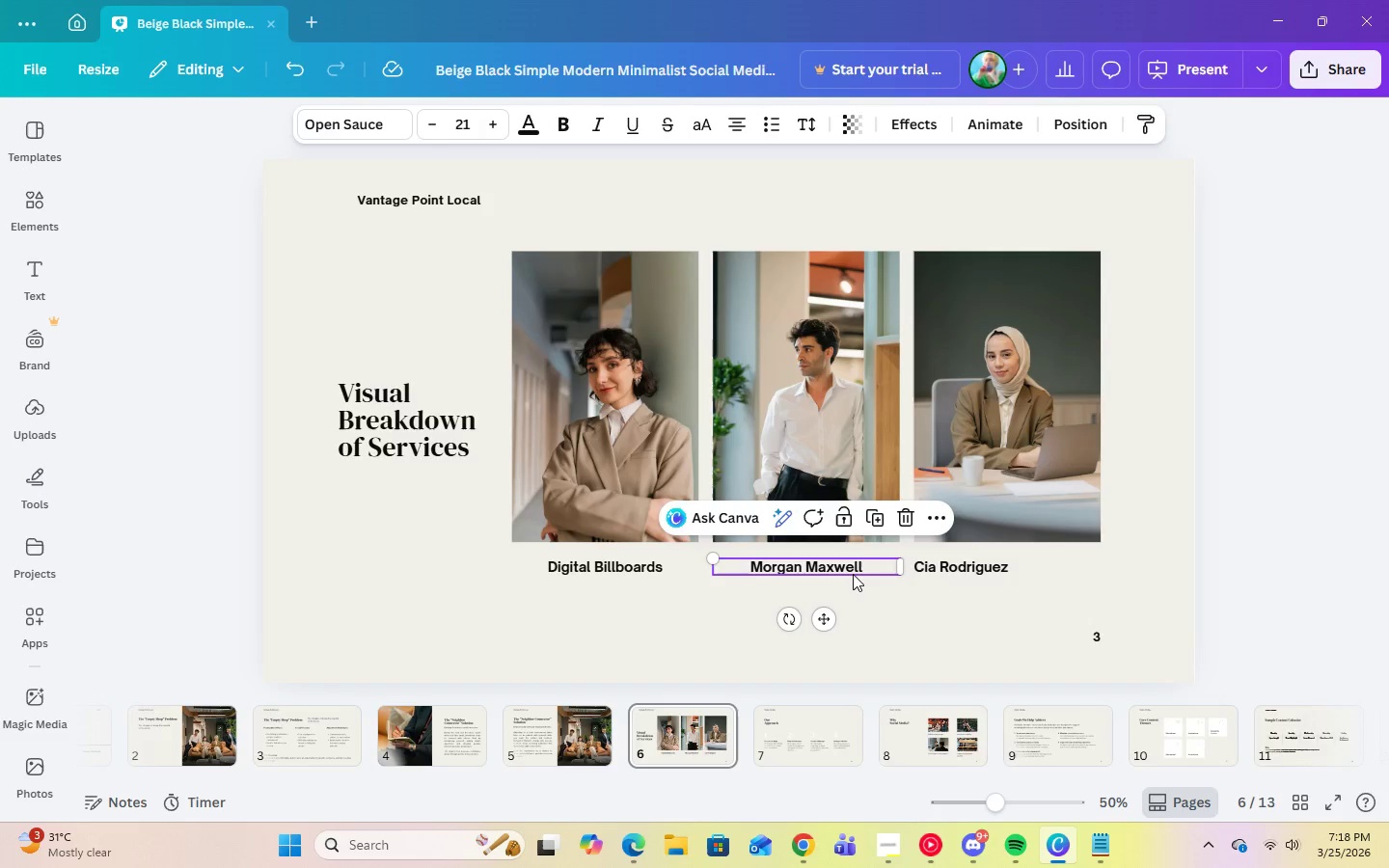 
left_click([850, 569])
 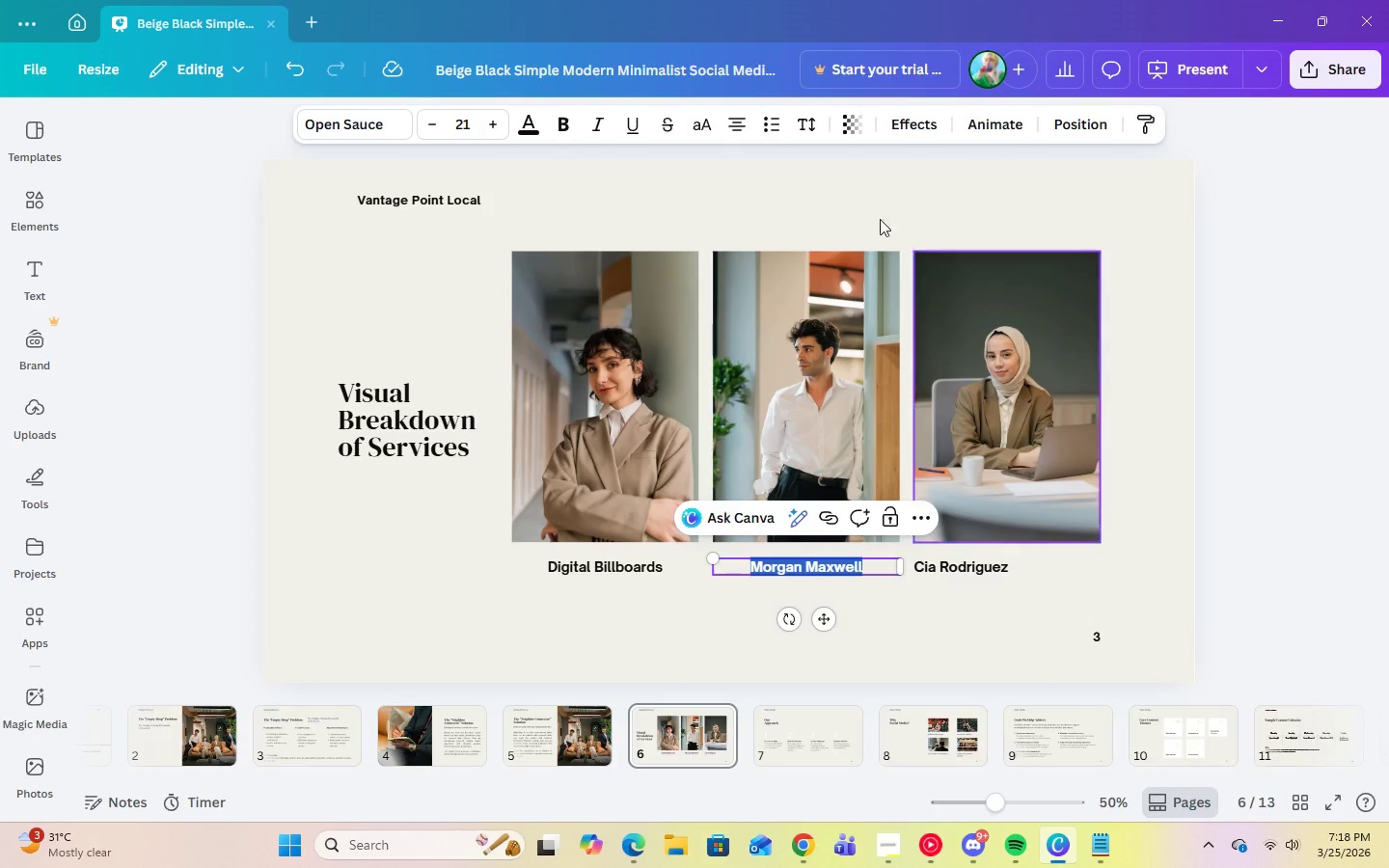 
left_click([559, 128])
 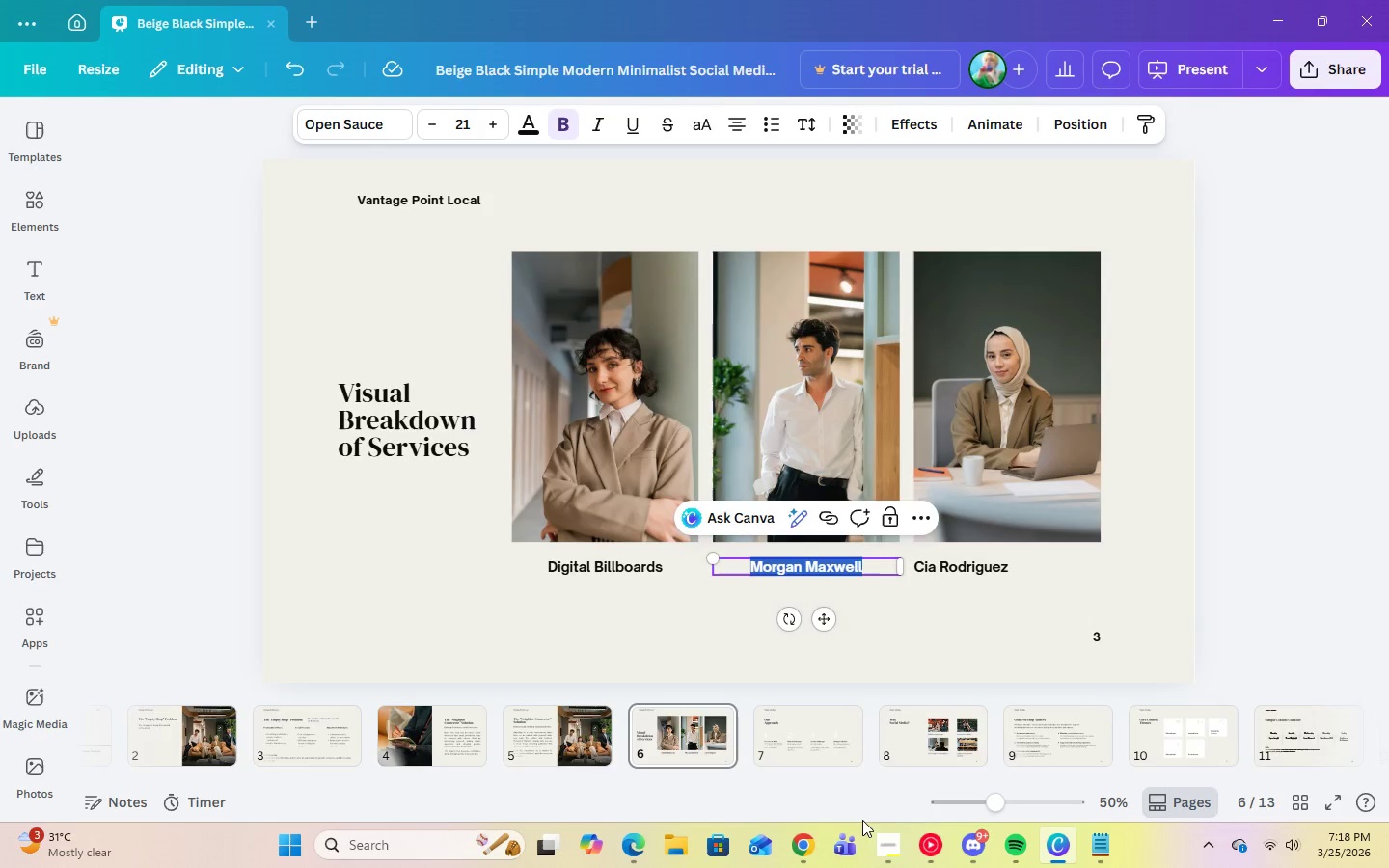 
left_click([884, 842])